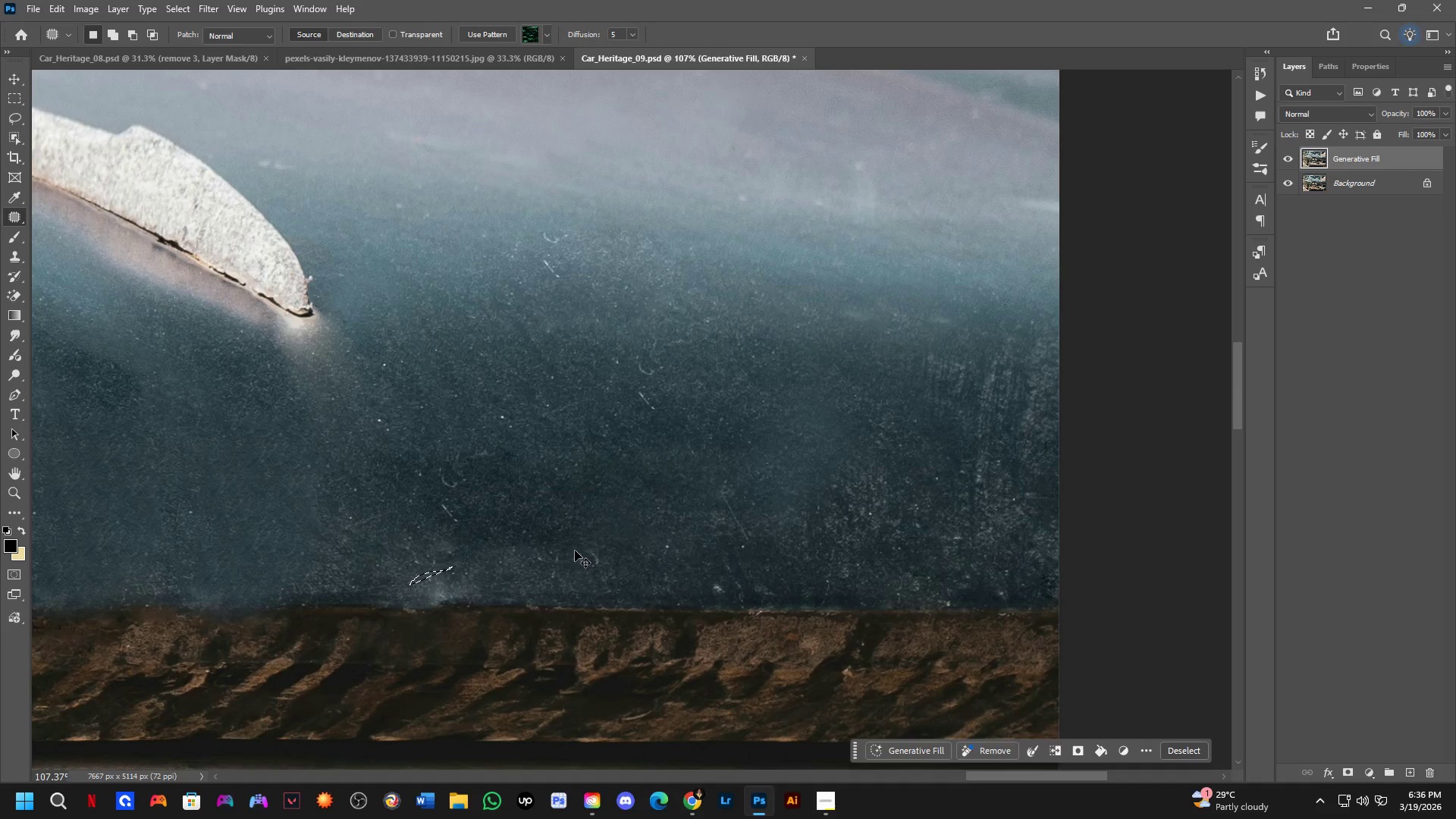 
key(Control+Z)
 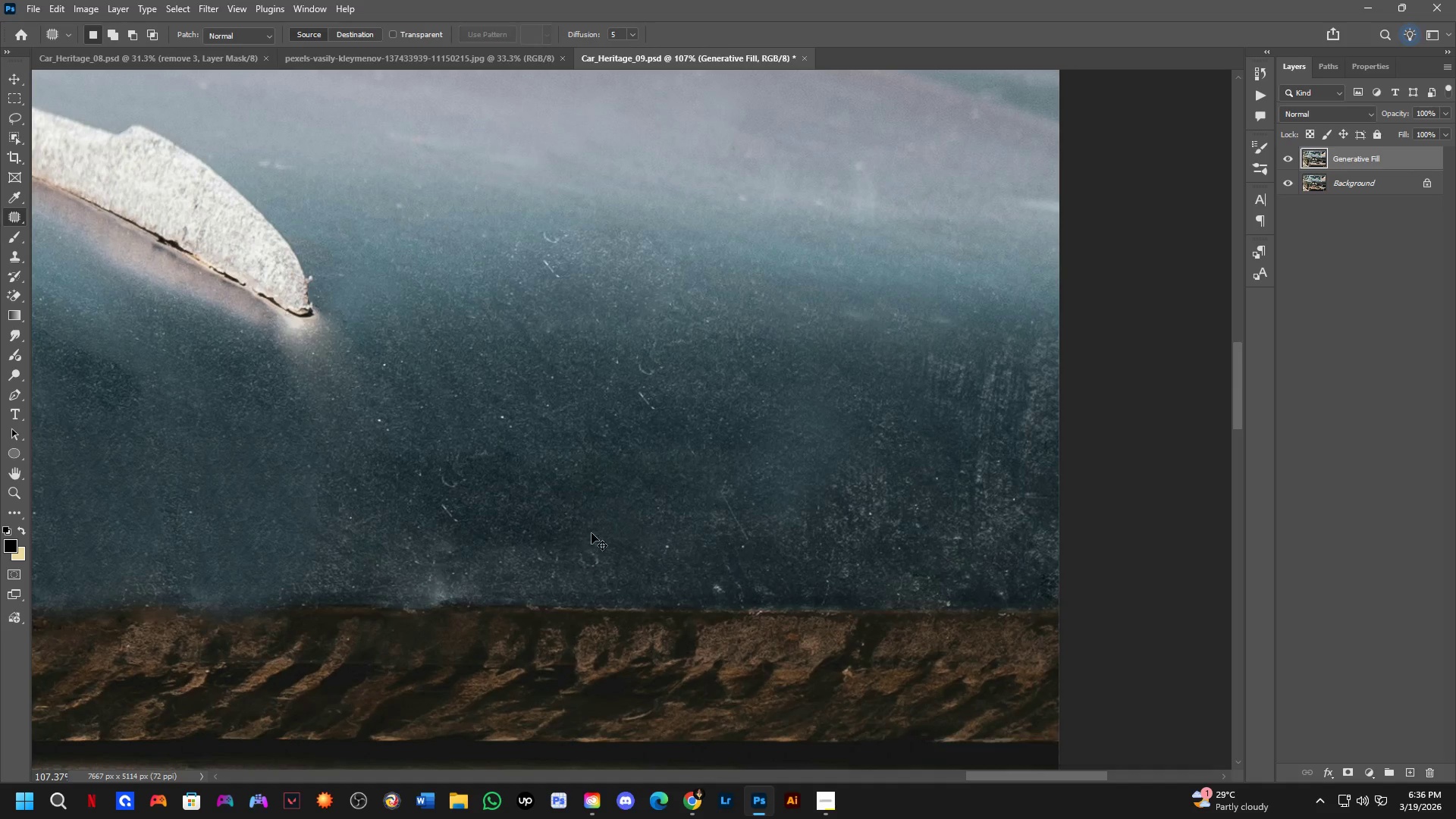 
left_click_drag(start_coordinate=[593, 527], to_coordinate=[626, 532])
 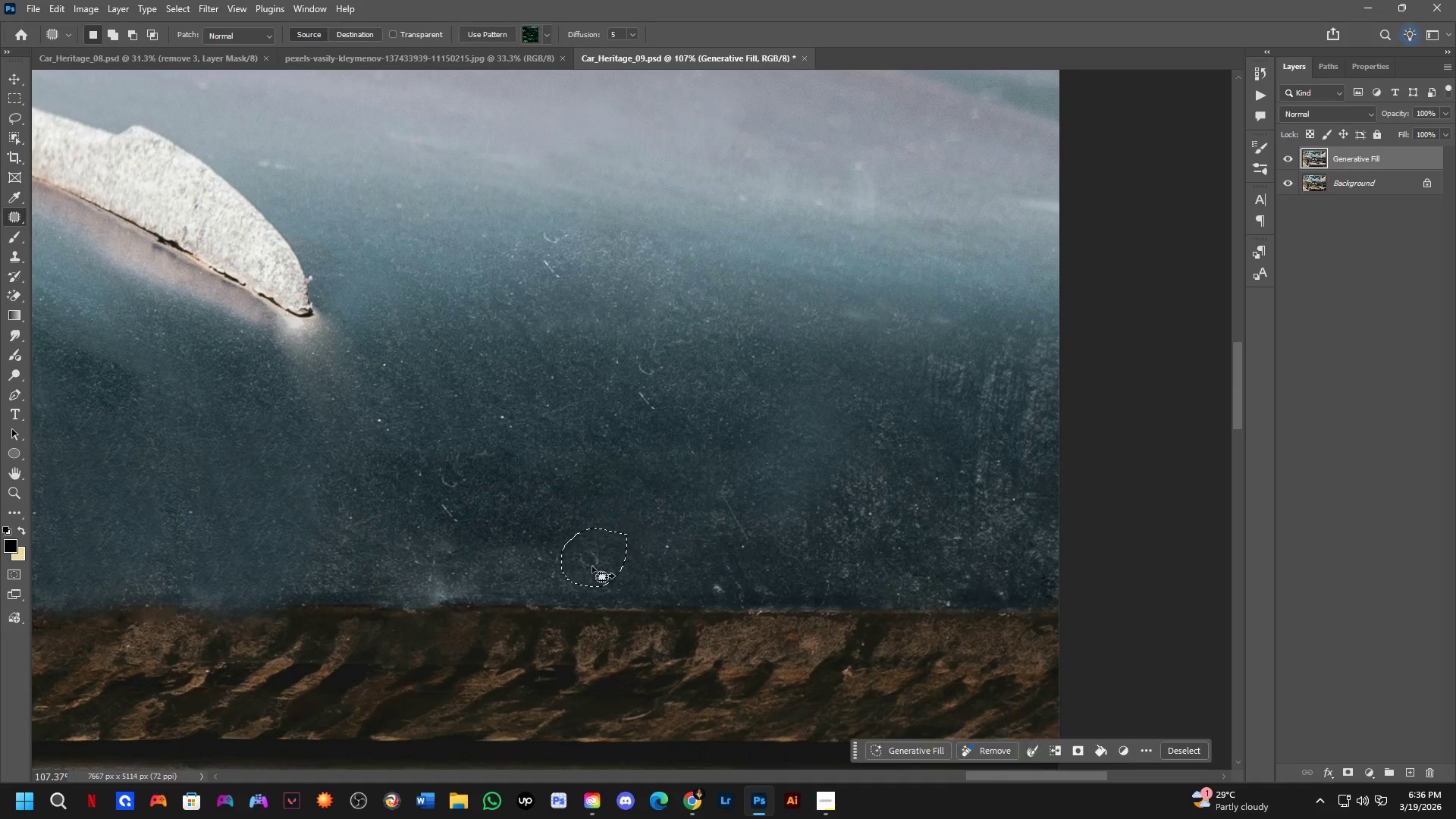 
left_click_drag(start_coordinate=[595, 563], to_coordinate=[628, 513])
 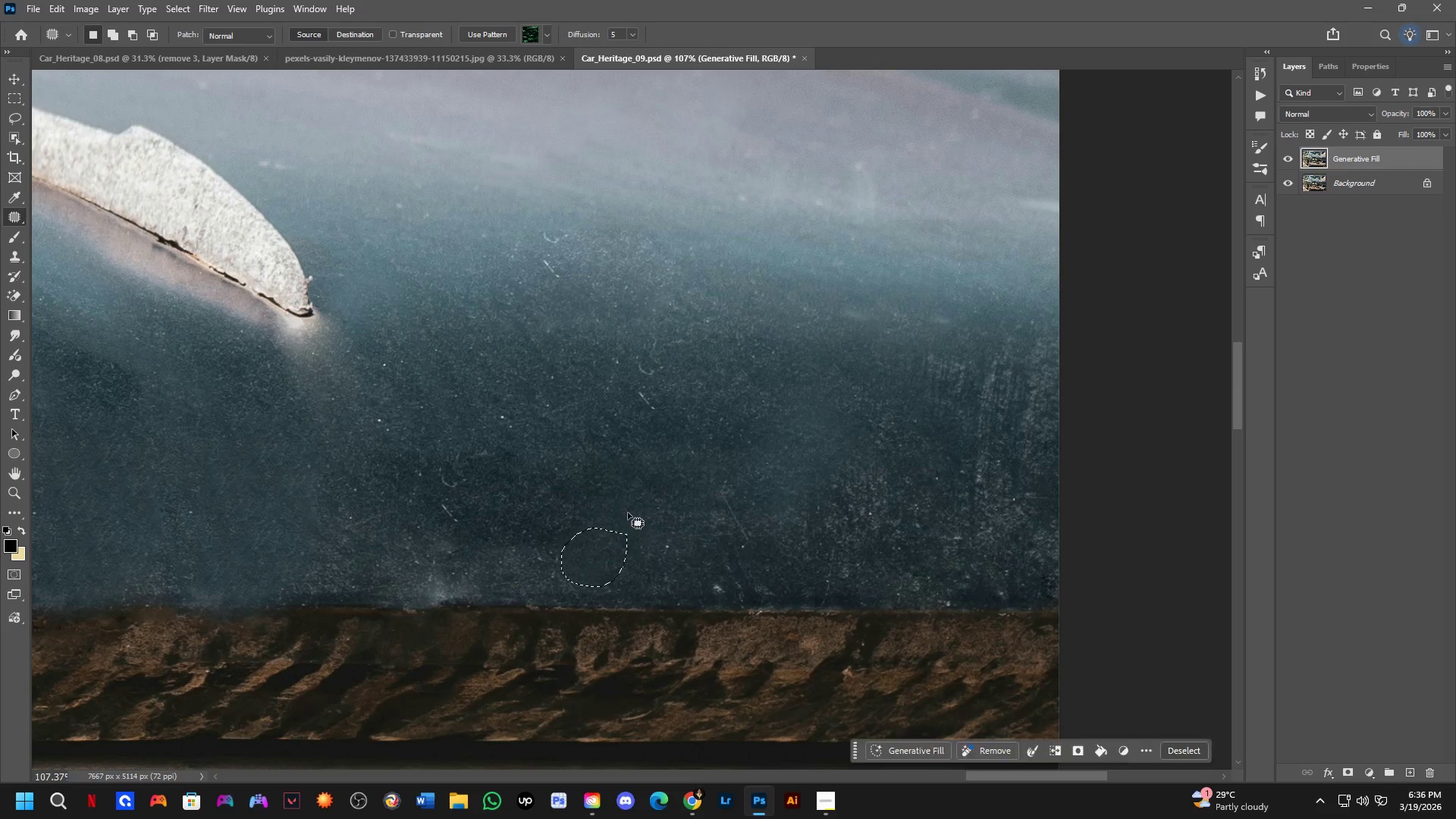 
left_click_drag(start_coordinate=[628, 513], to_coordinate=[631, 504])
 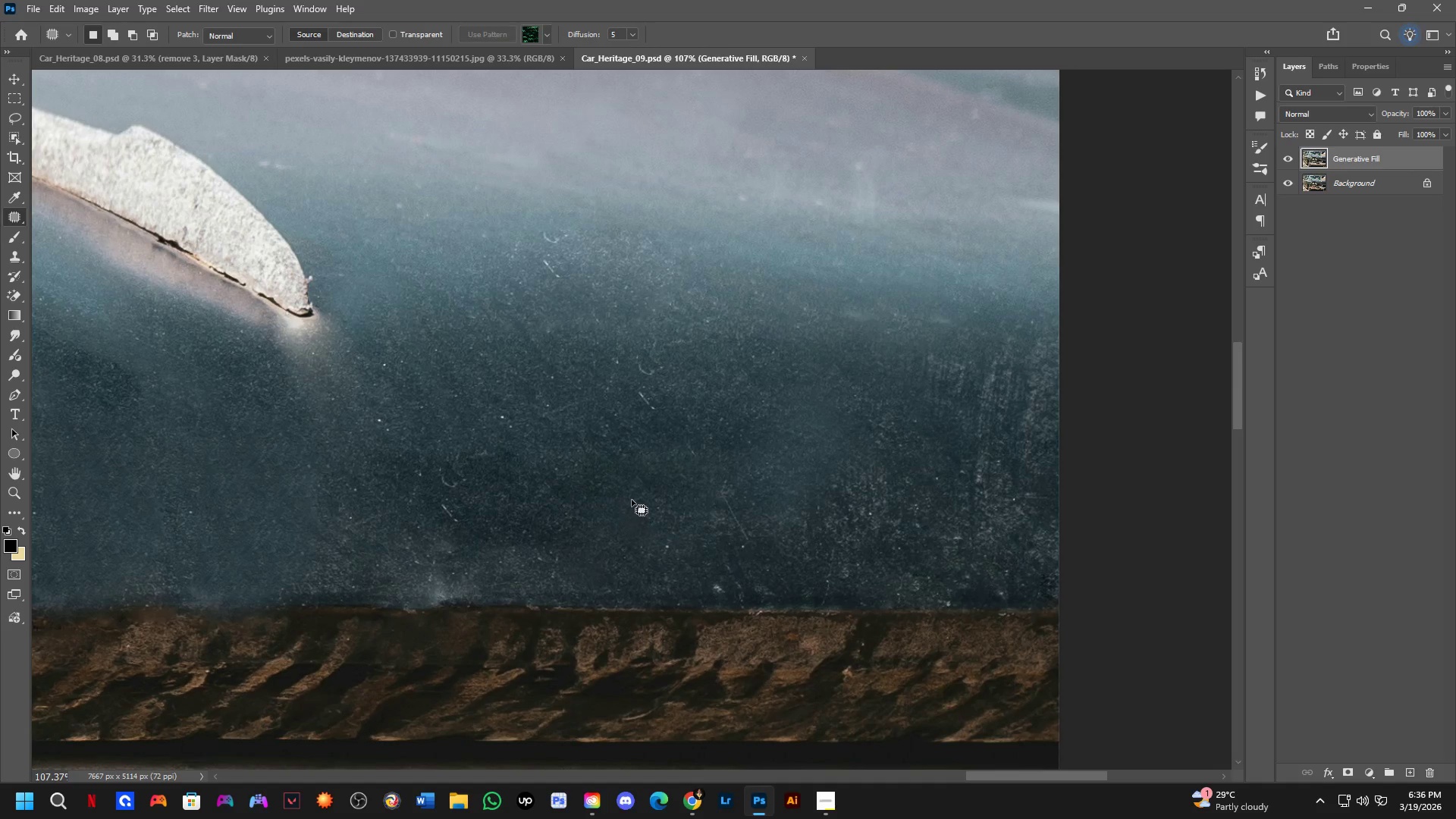 
key(Shift+ShiftLeft)
 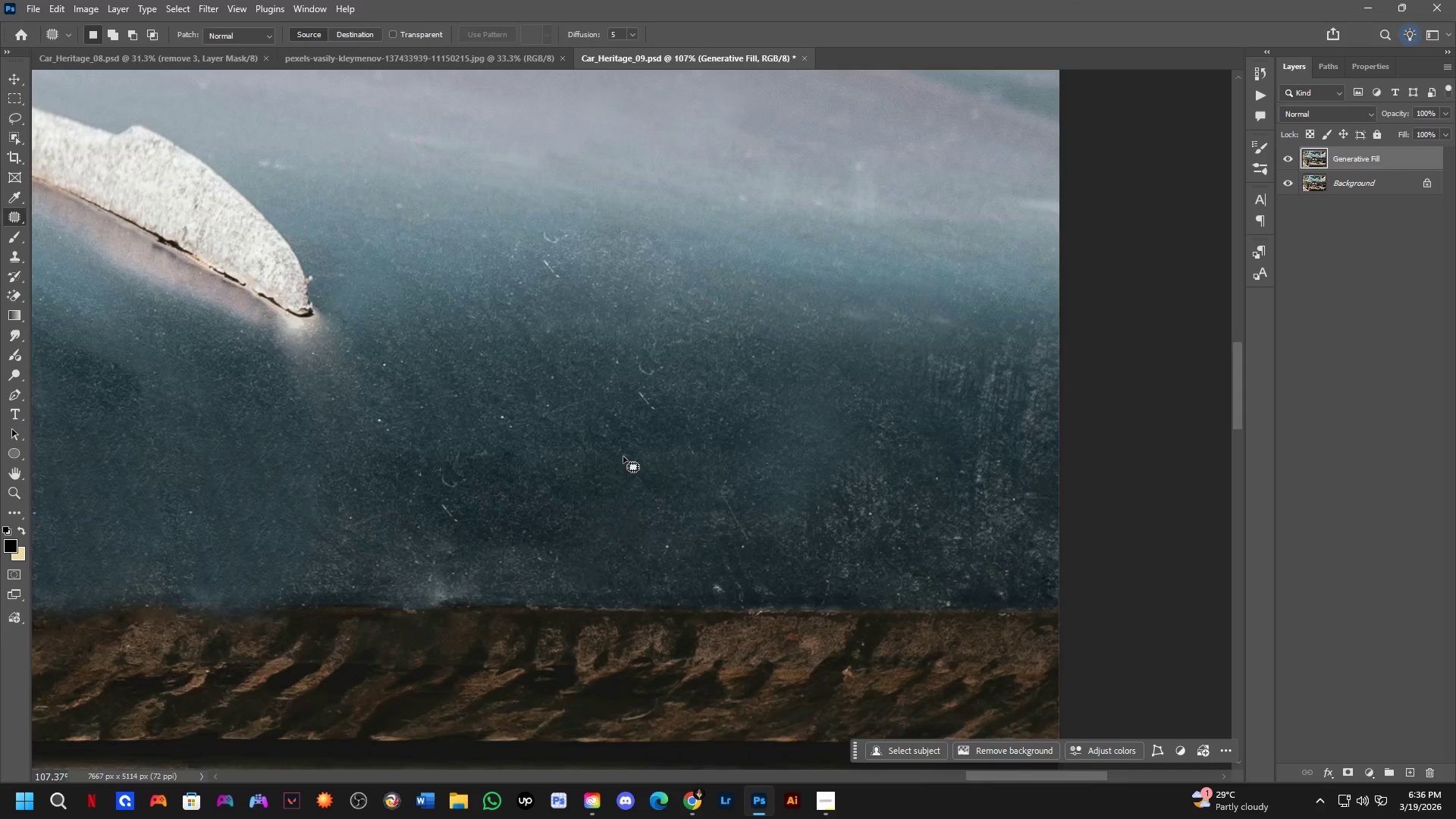 
hold_key(key=Space, duration=0.5)
 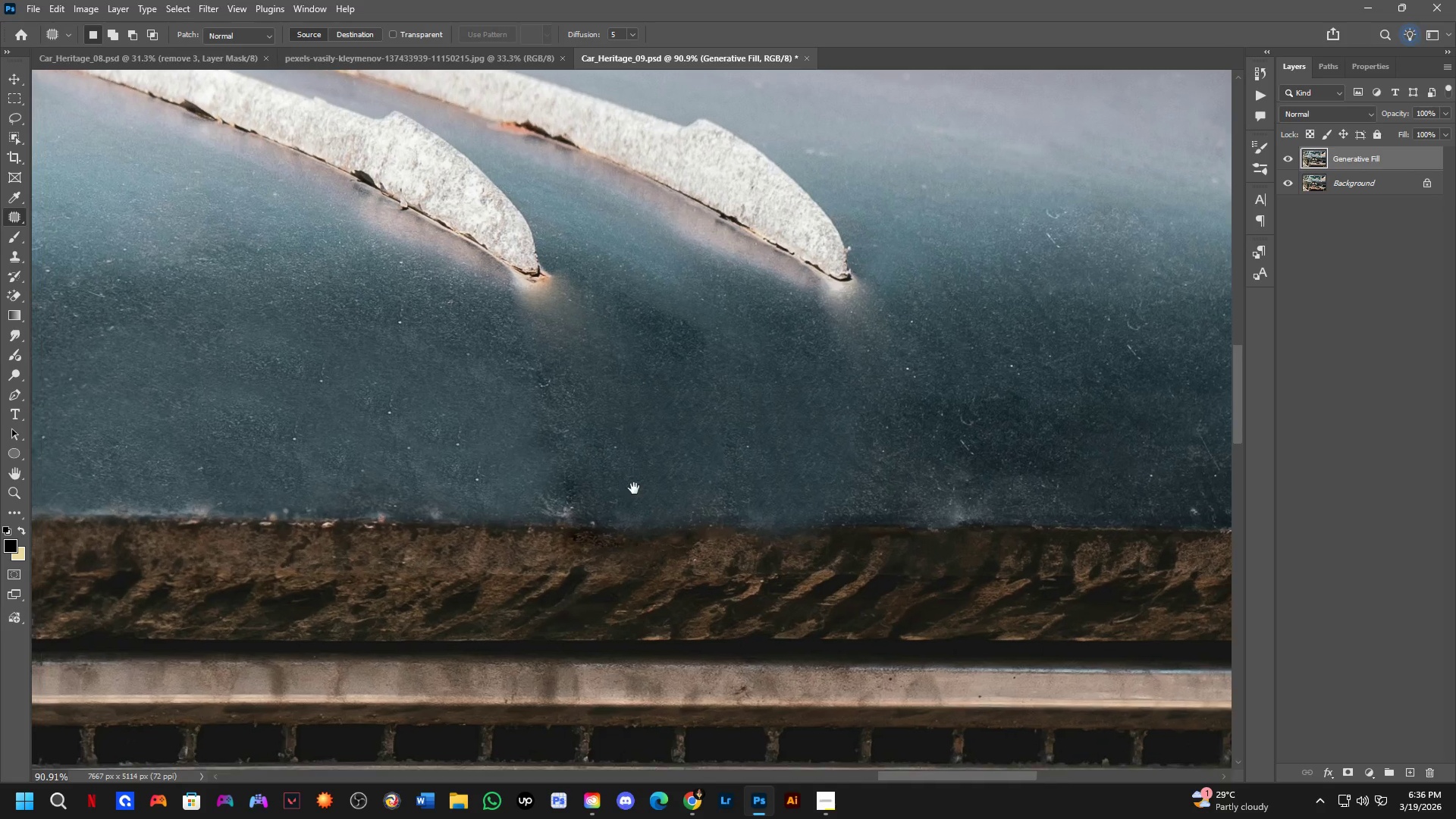 
left_click_drag(start_coordinate=[529, 474], to_coordinate=[943, 431])
 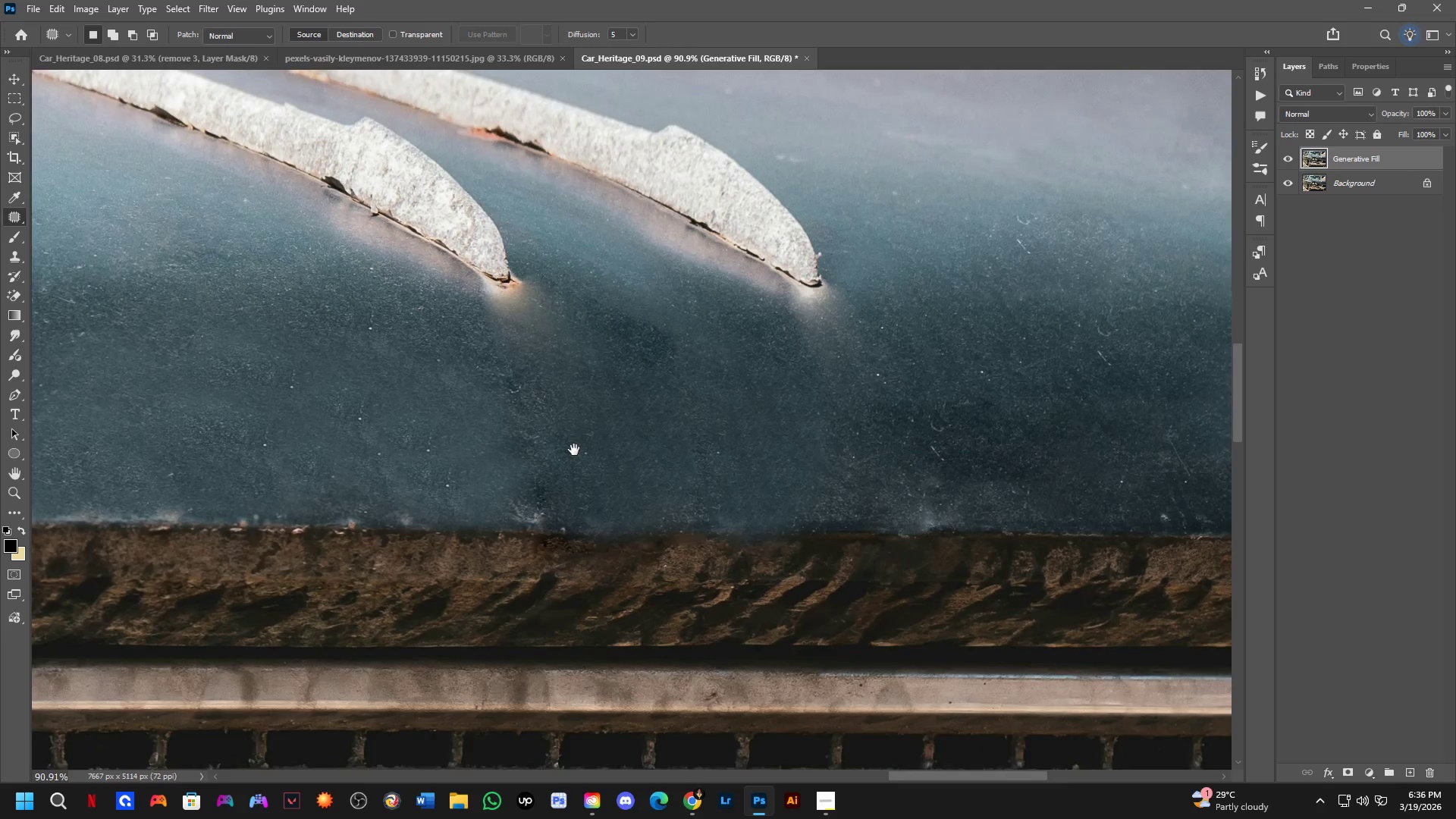 
scroll: coordinate [623, 457], scroll_direction: down, amount: 2.0
 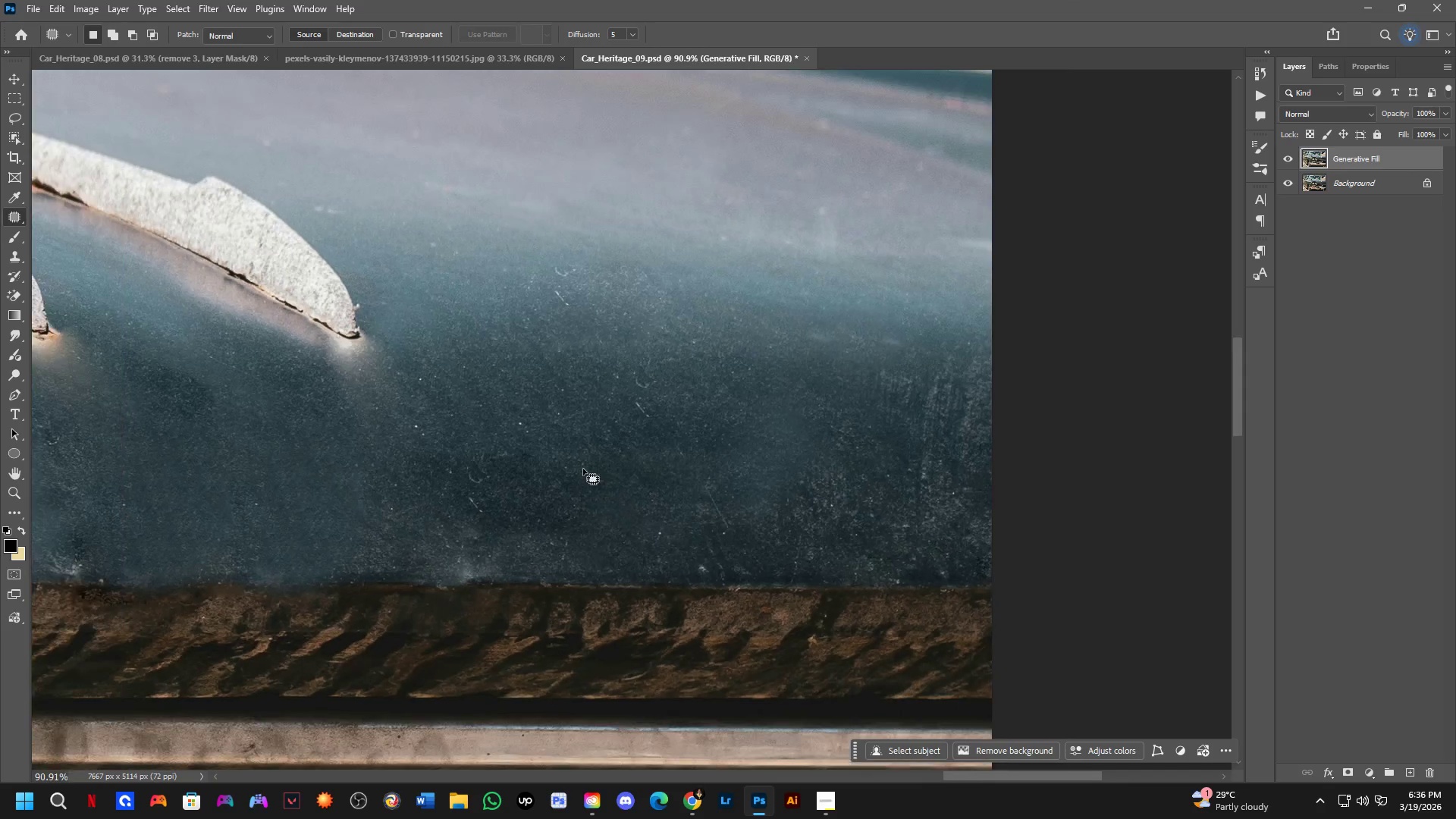 
hold_key(key=Space, duration=0.47)
 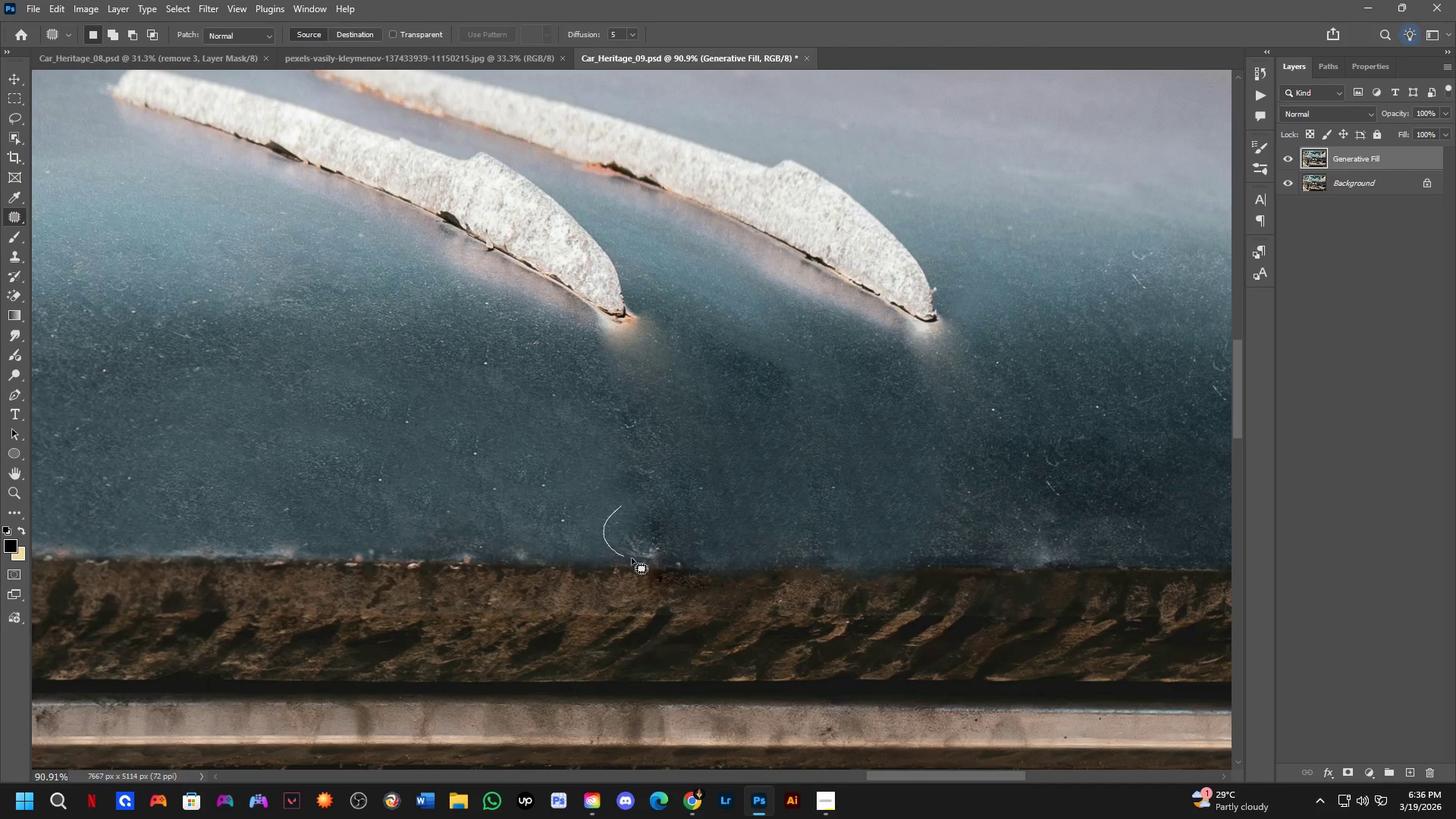 
left_click_drag(start_coordinate=[576, 461], to_coordinate=[635, 489])
 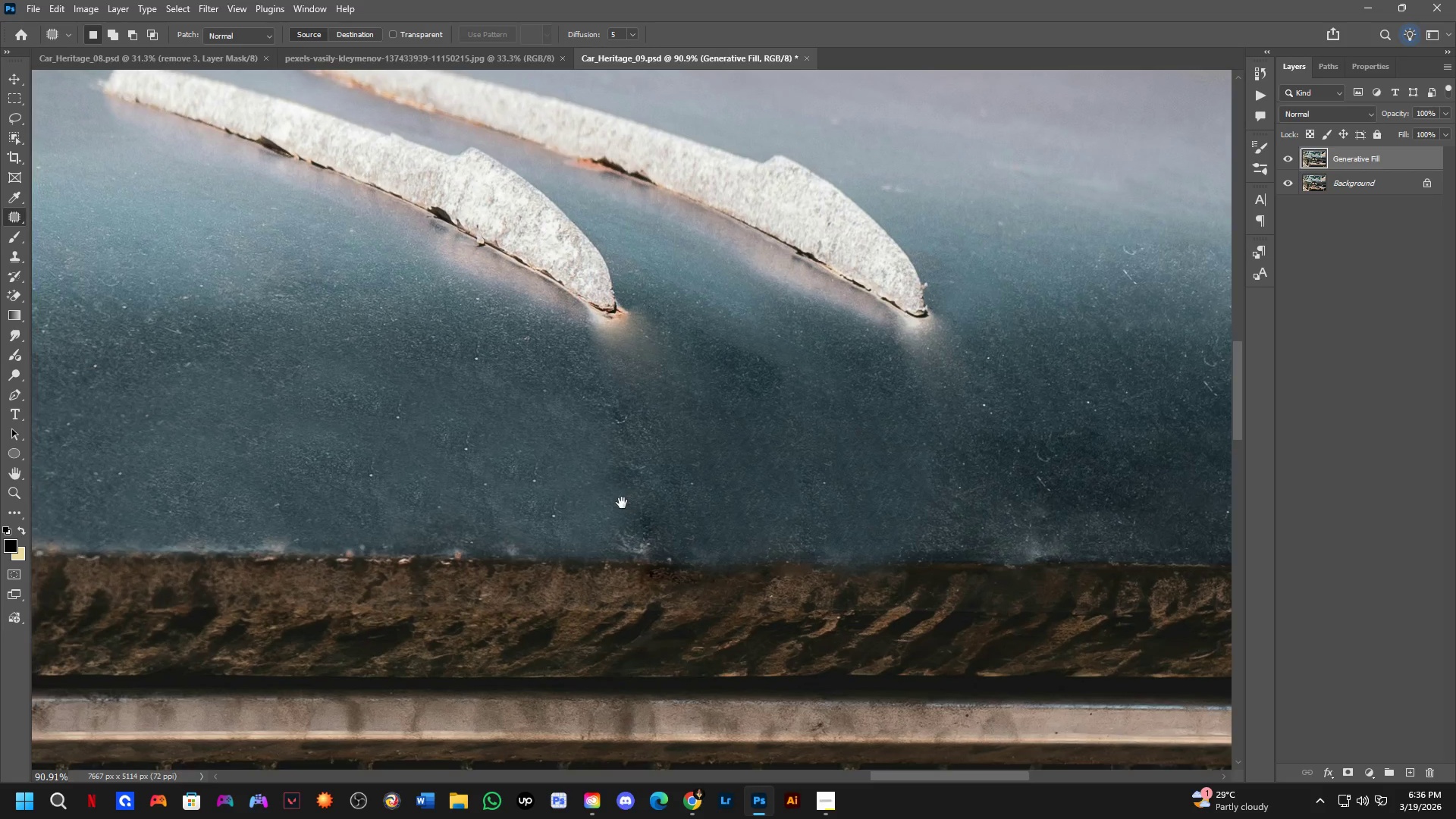 
left_click_drag(start_coordinate=[621, 506], to_coordinate=[686, 518])
 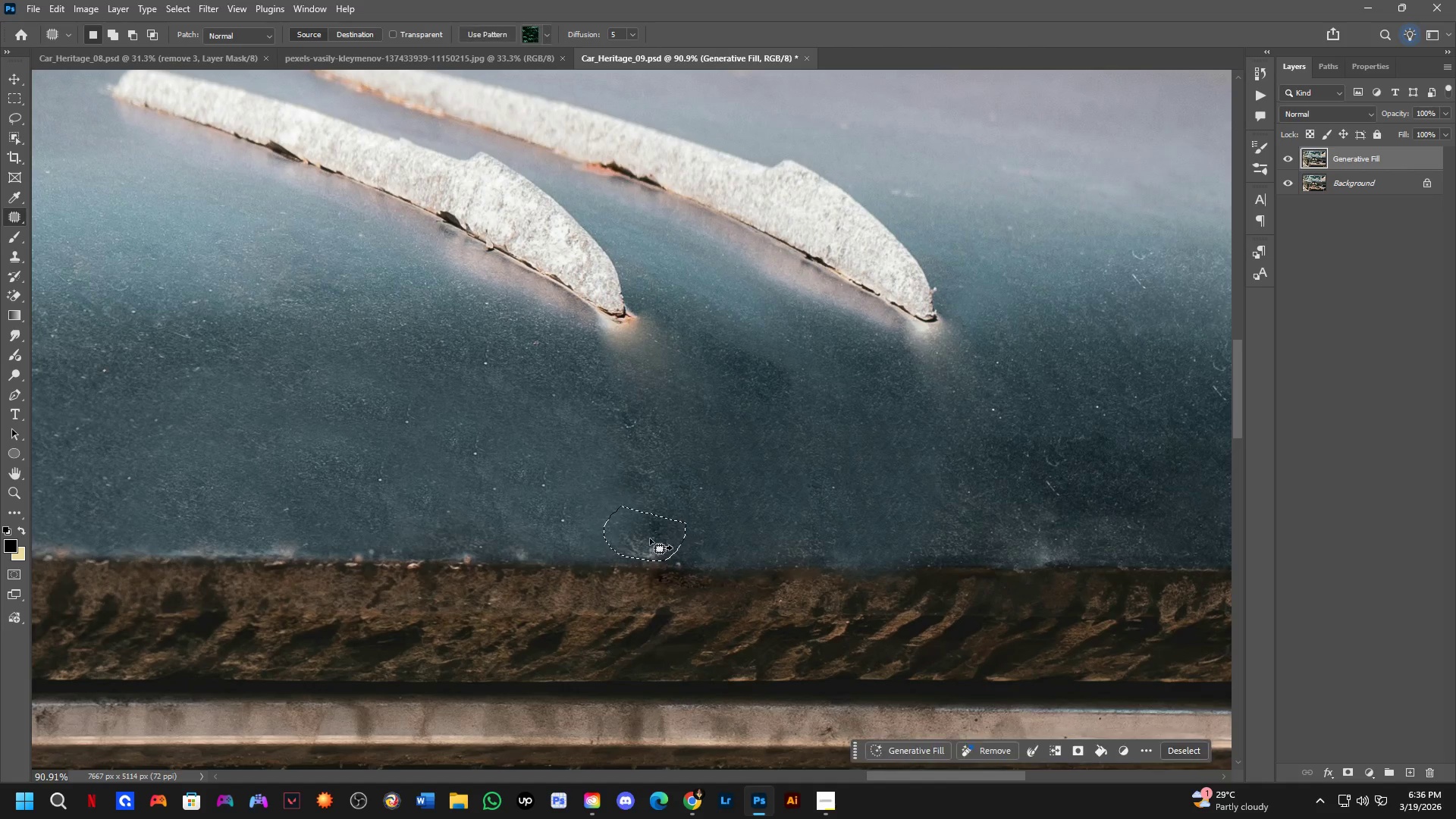 
left_click_drag(start_coordinate=[650, 538], to_coordinate=[762, 521])
 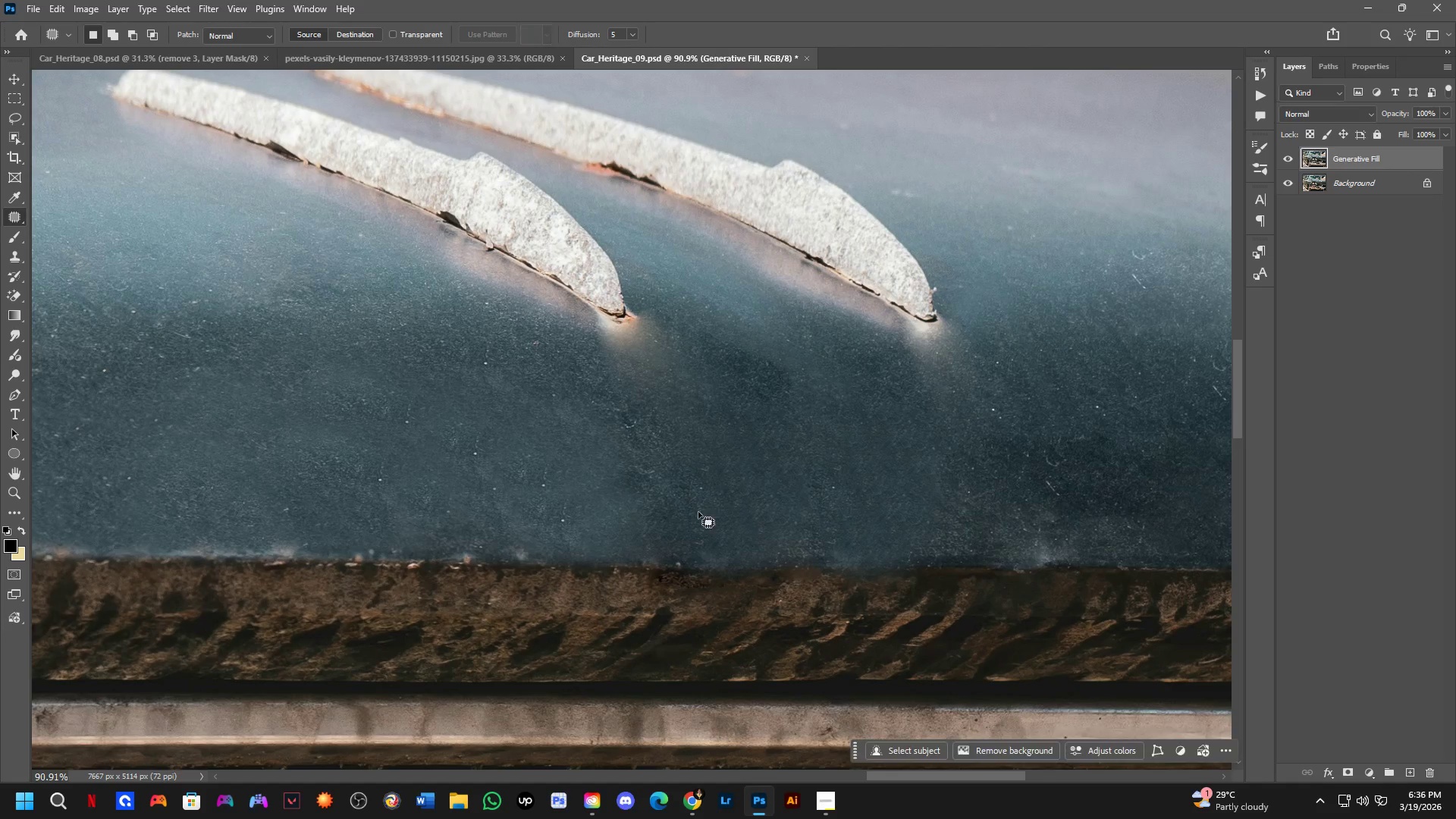 
hold_key(key=Space, duration=0.59)
 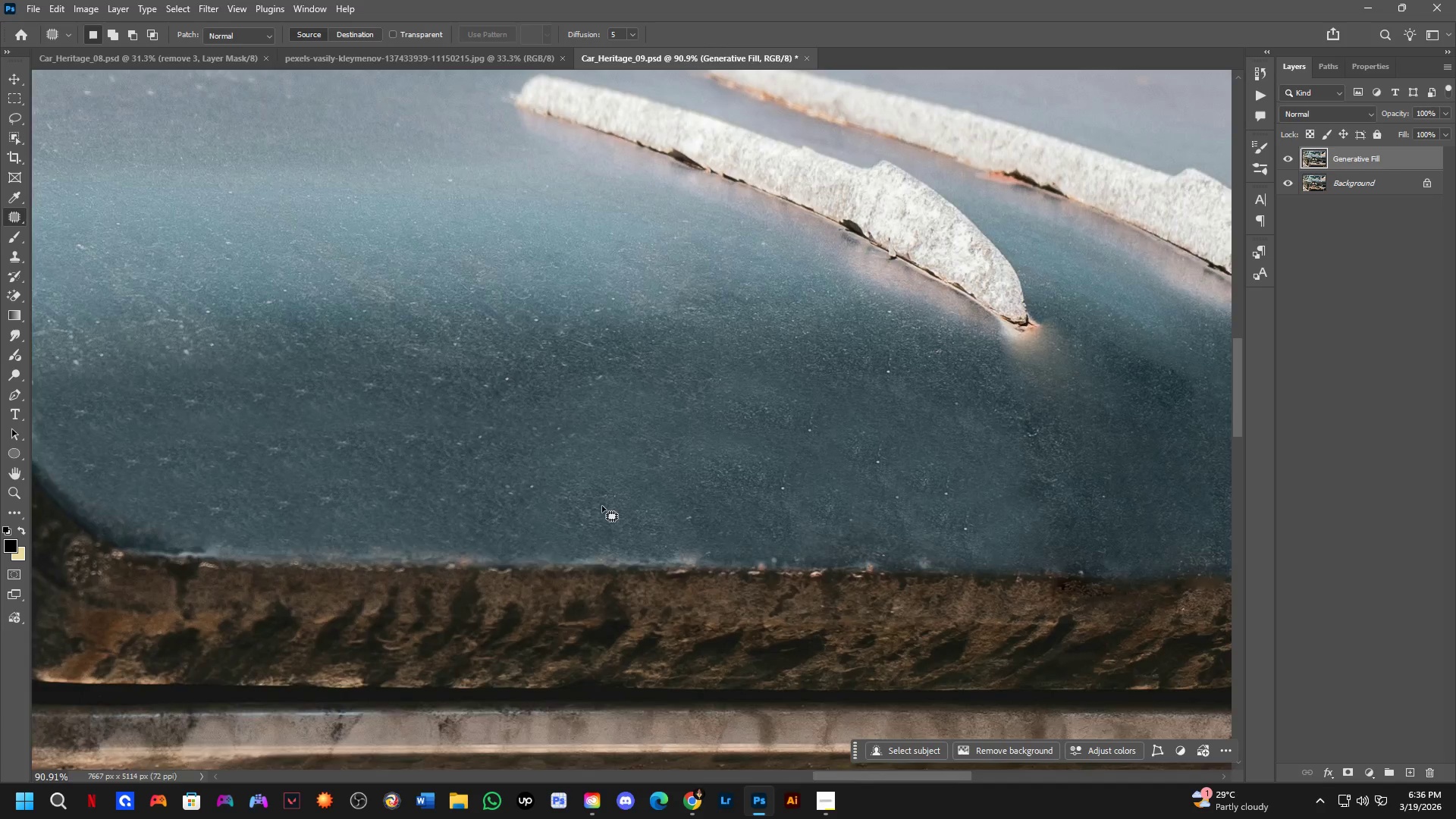 
left_click_drag(start_coordinate=[421, 510], to_coordinate=[824, 519])
 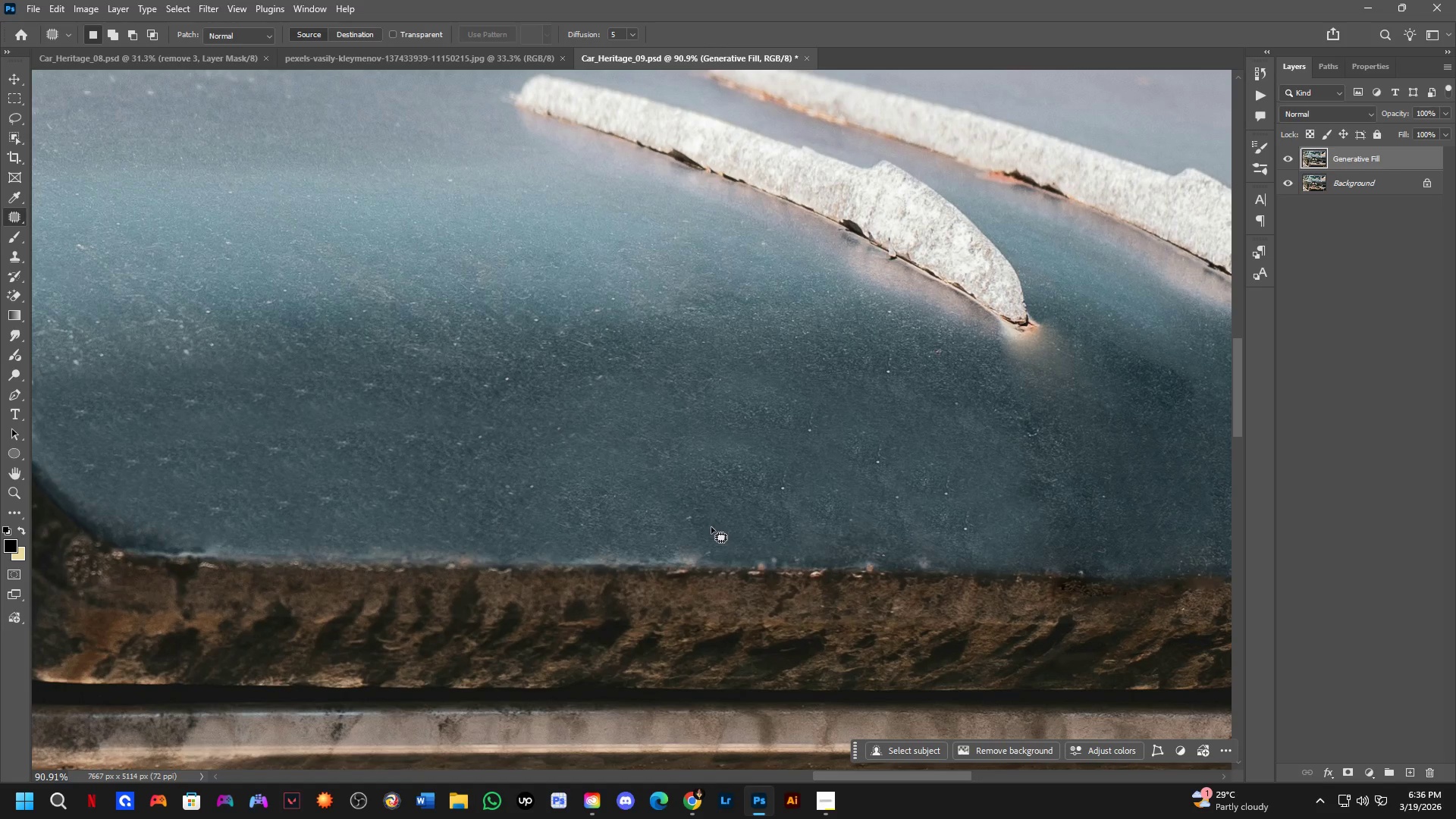 
hold_key(key=Space, duration=0.55)
 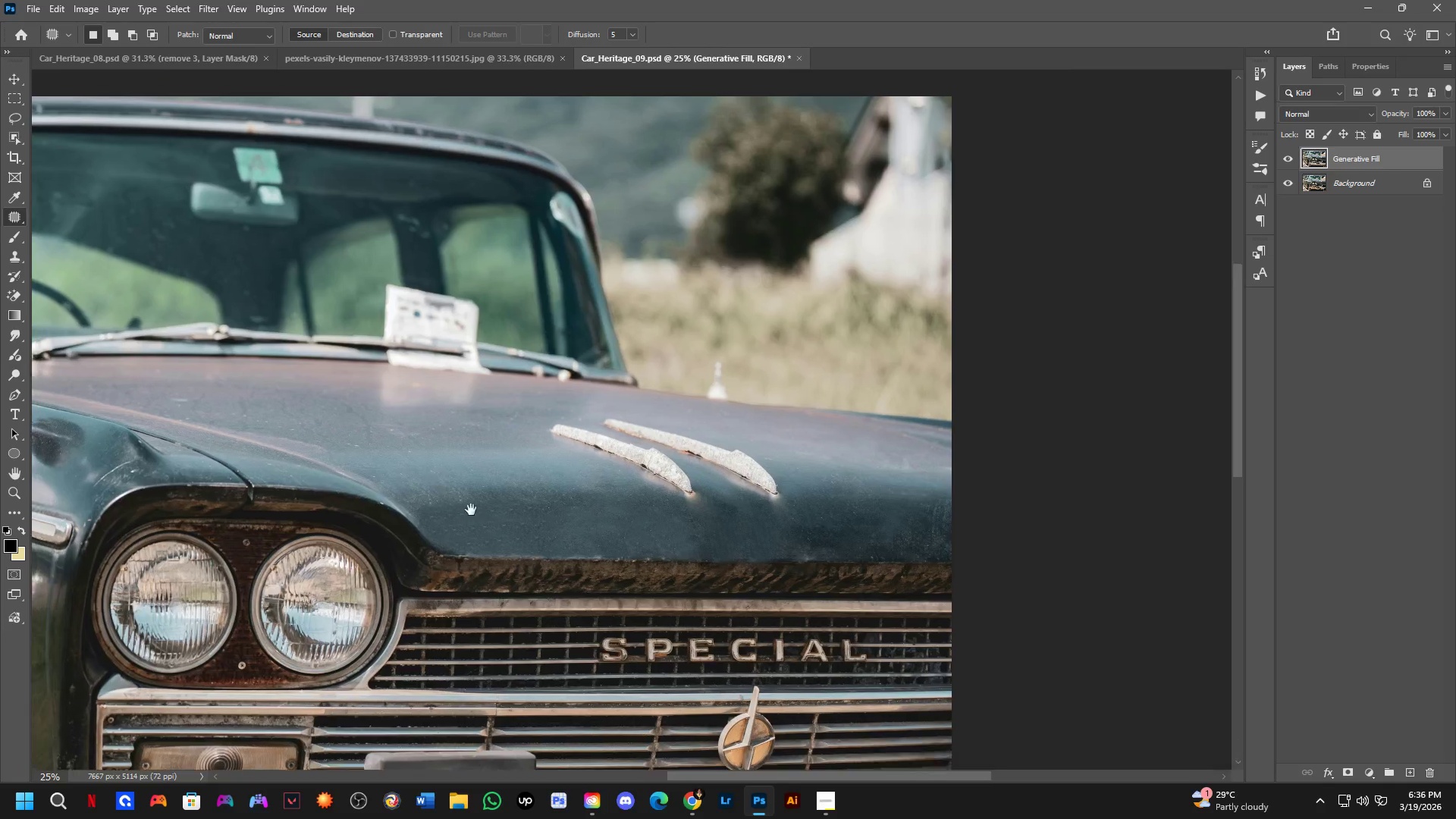 
left_click_drag(start_coordinate=[483, 466], to_coordinate=[571, 565])
 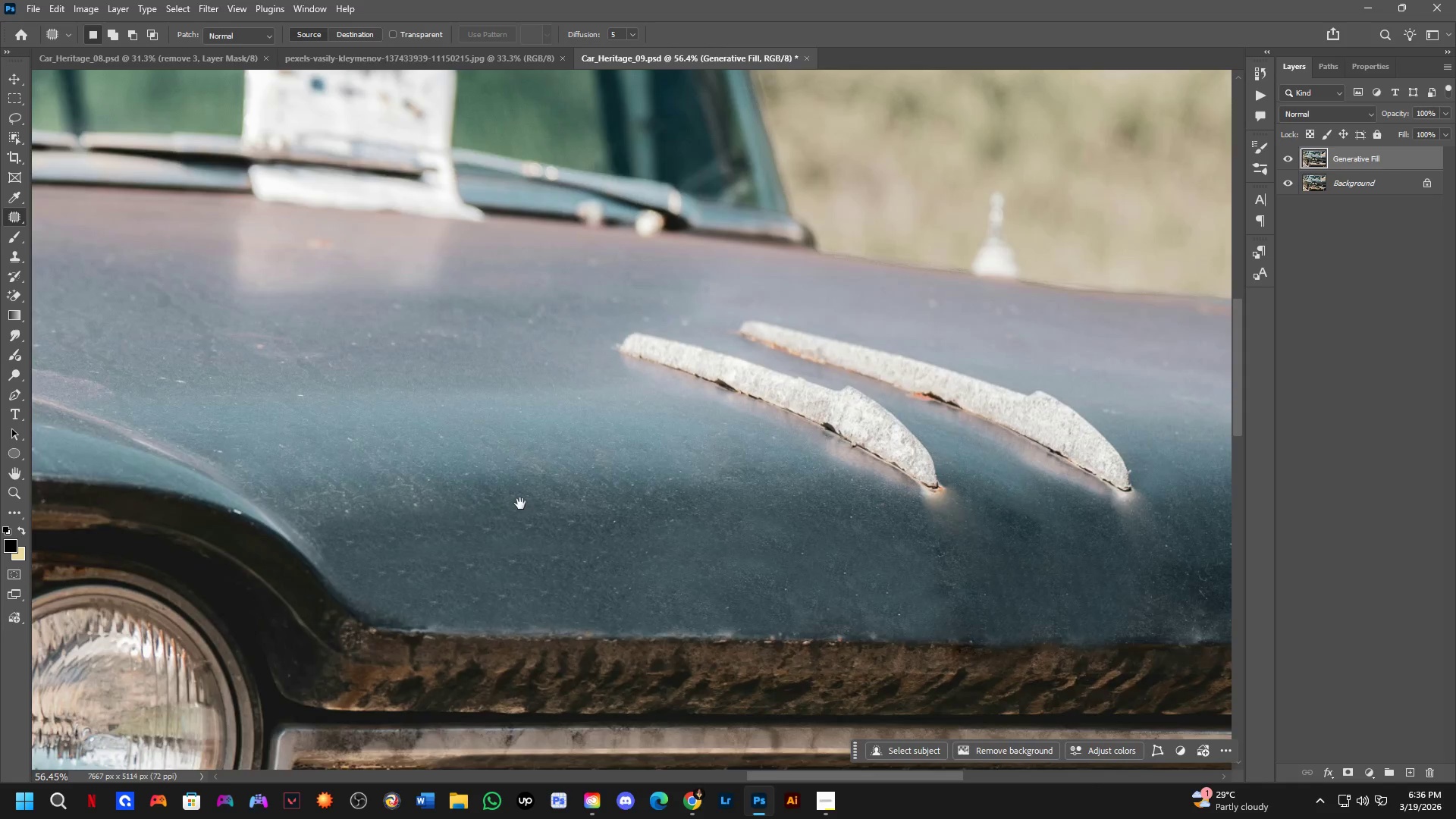 
scroll: coordinate [499, 462], scroll_direction: down, amount: 5.0
 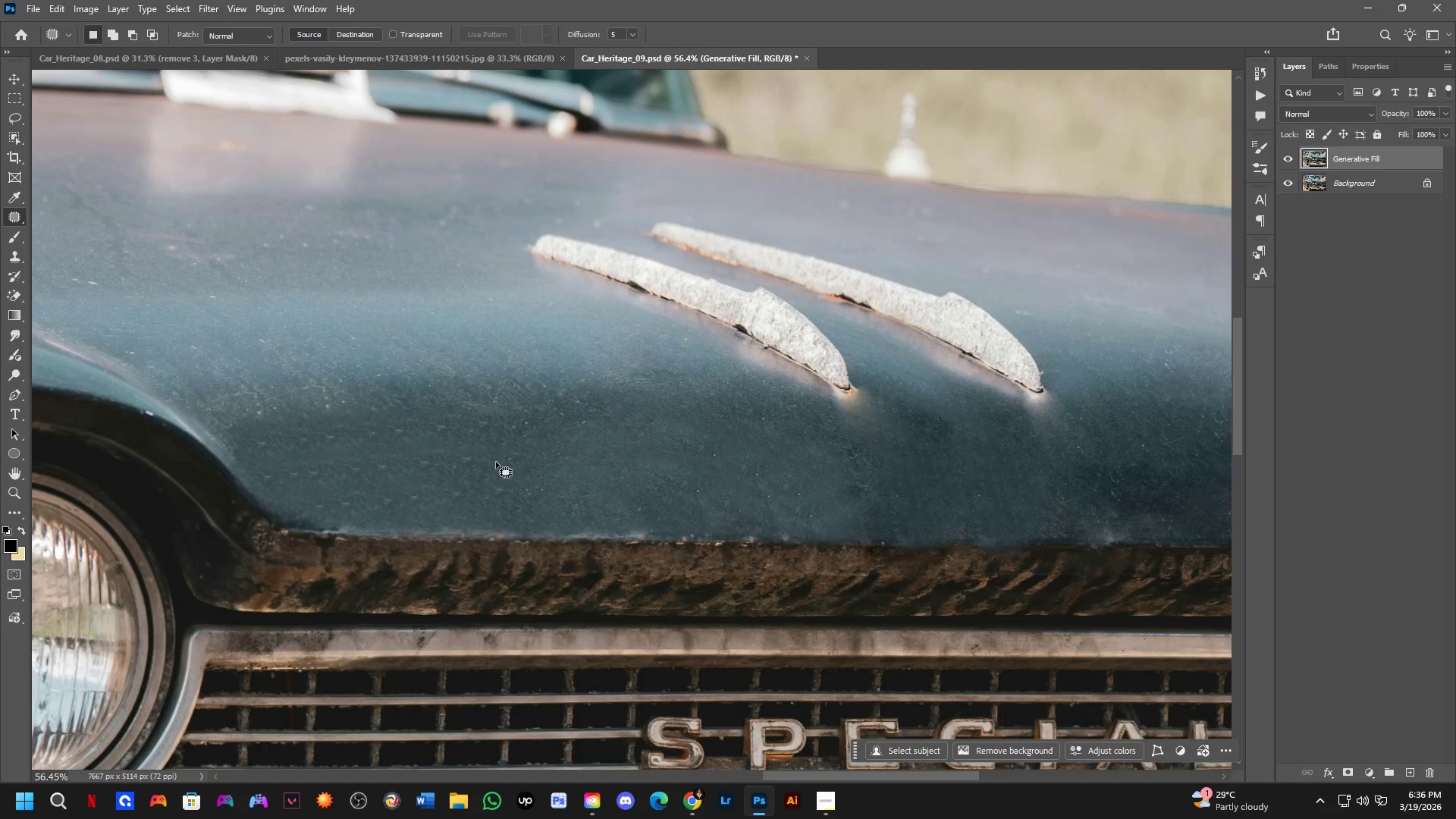 
key(Shift+ShiftLeft)
 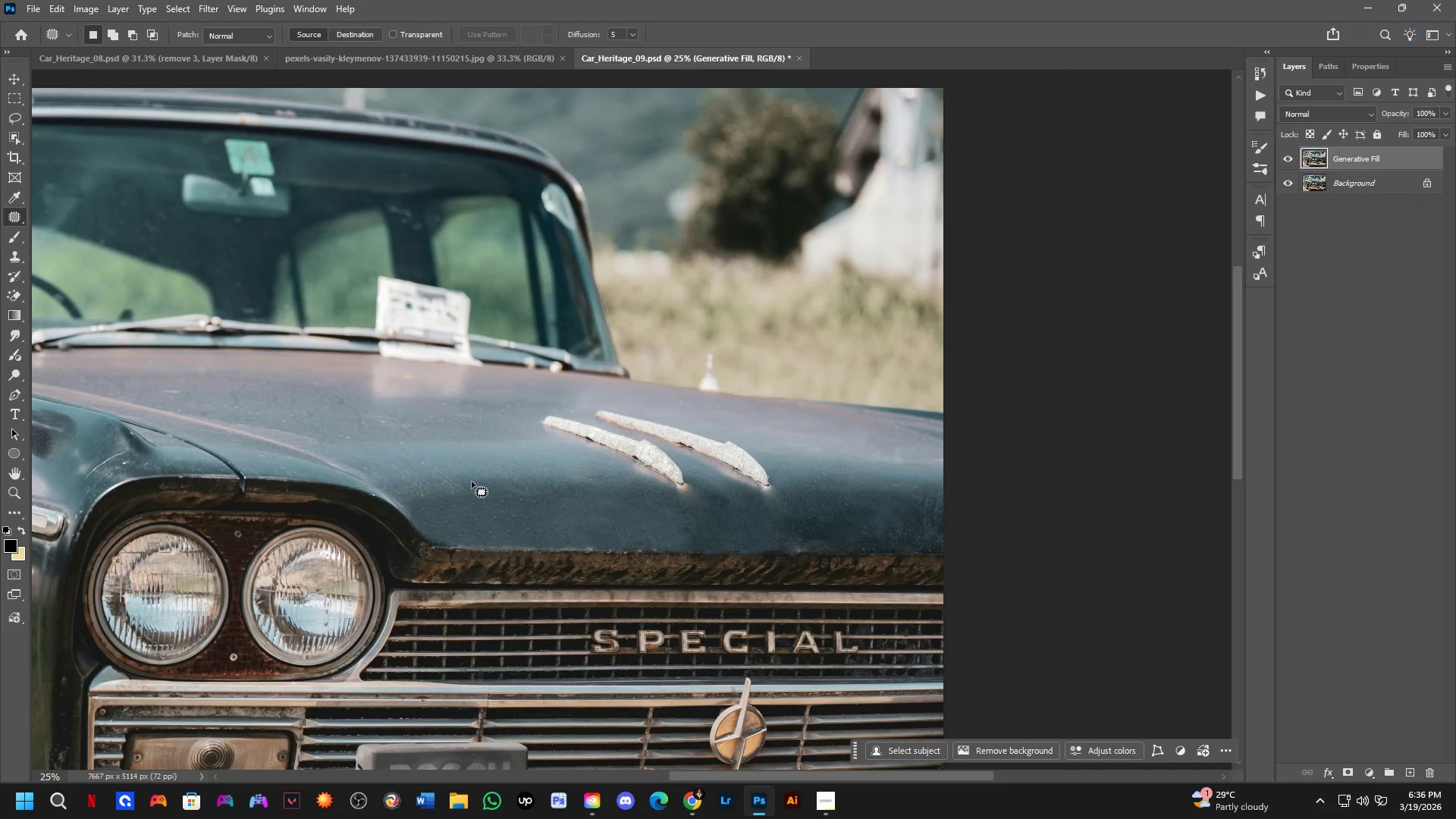 
hold_key(key=Space, duration=0.53)
 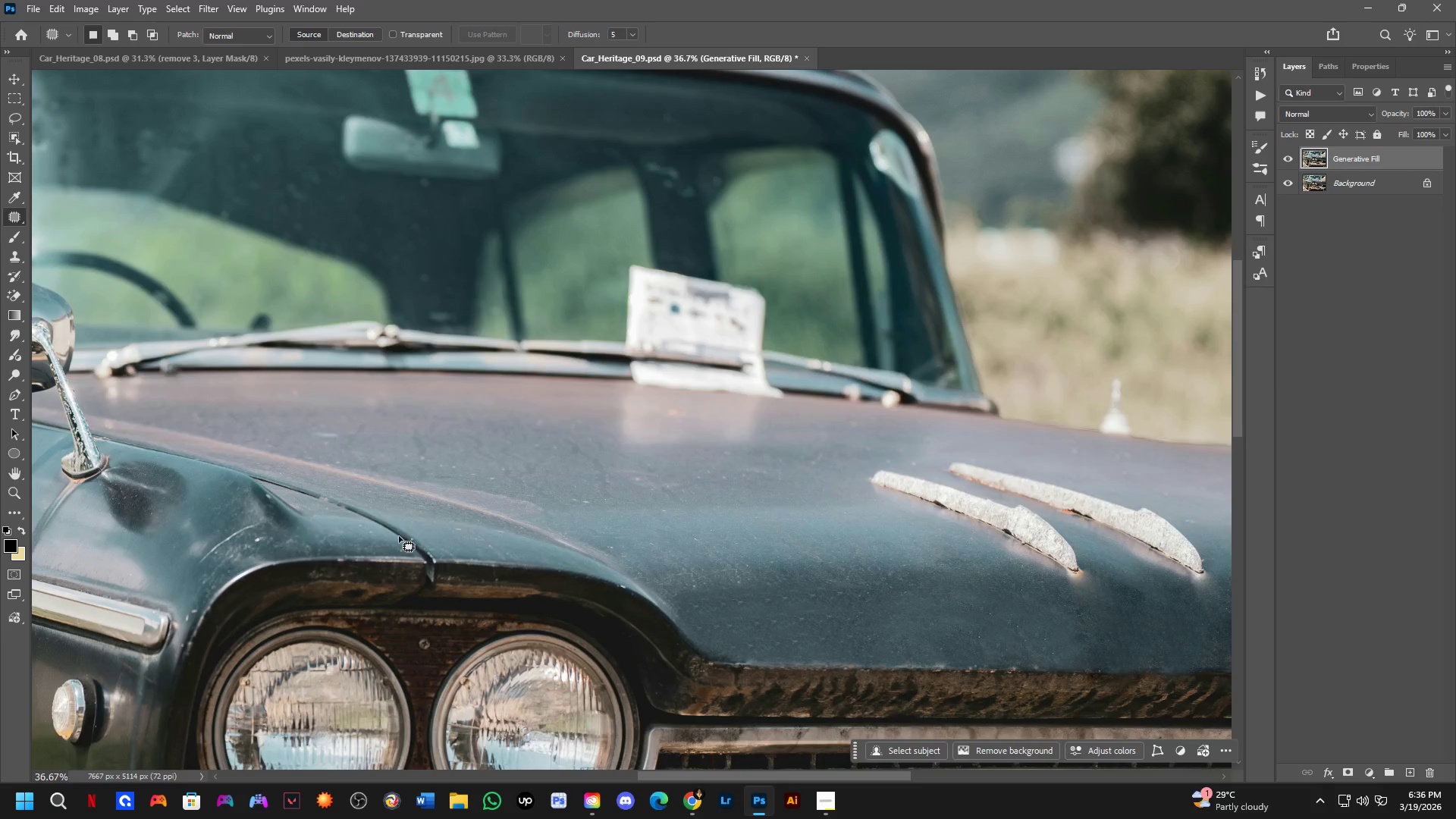 
left_click_drag(start_coordinate=[438, 481], to_coordinate=[598, 557])
 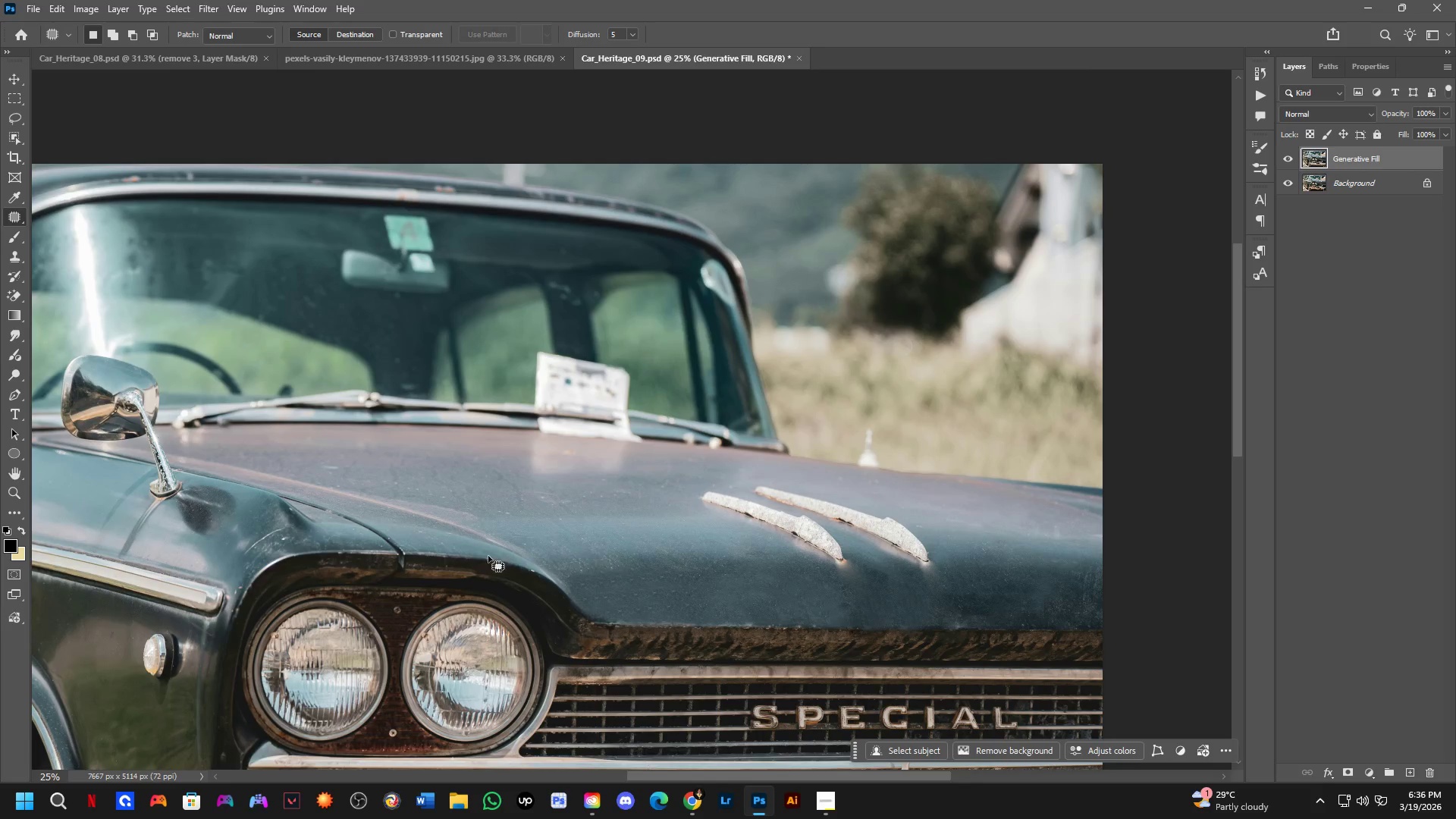 
scroll: coordinate [481, 482], scroll_direction: down, amount: 4.0
 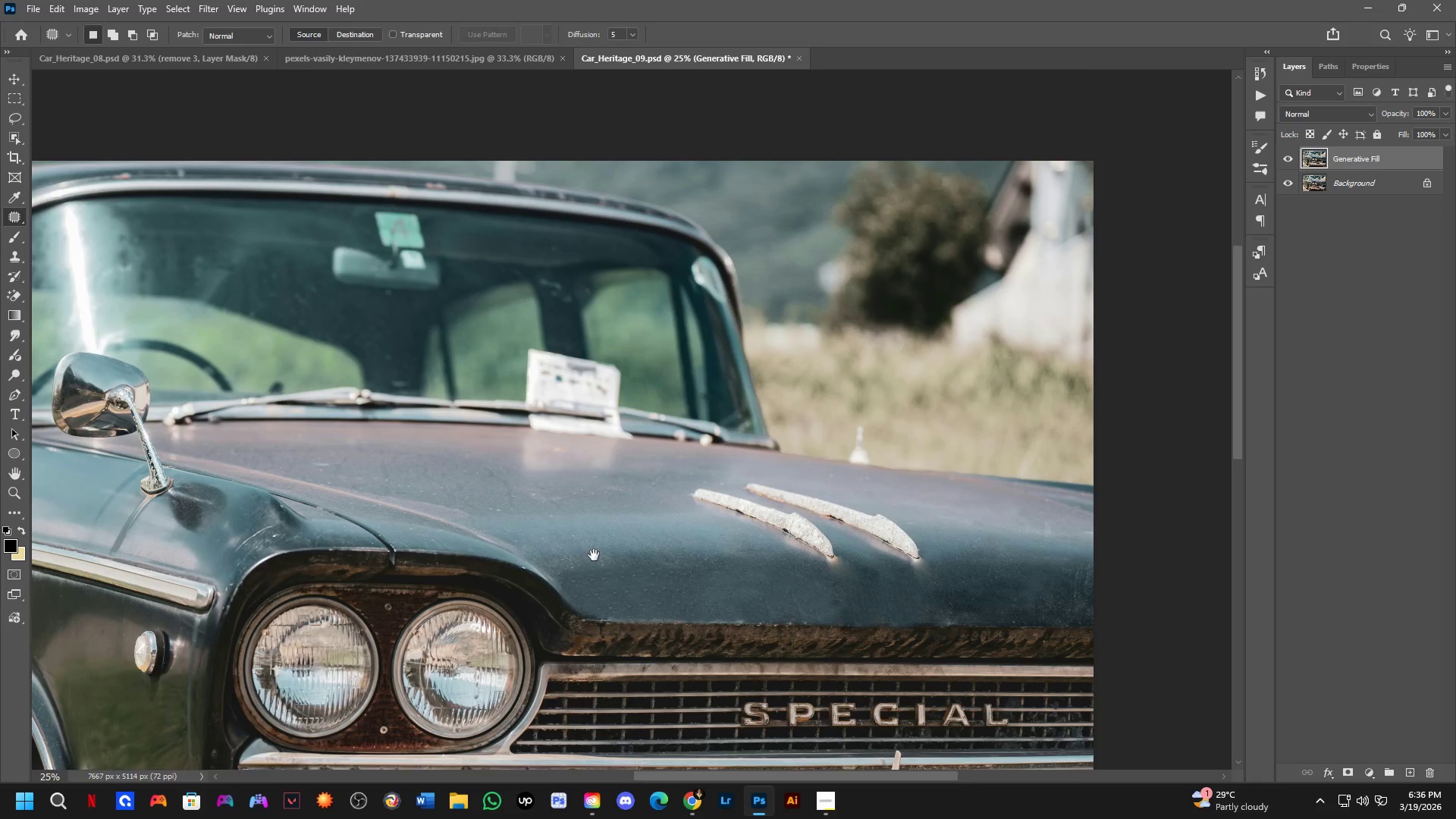 
key(Shift+ShiftLeft)
 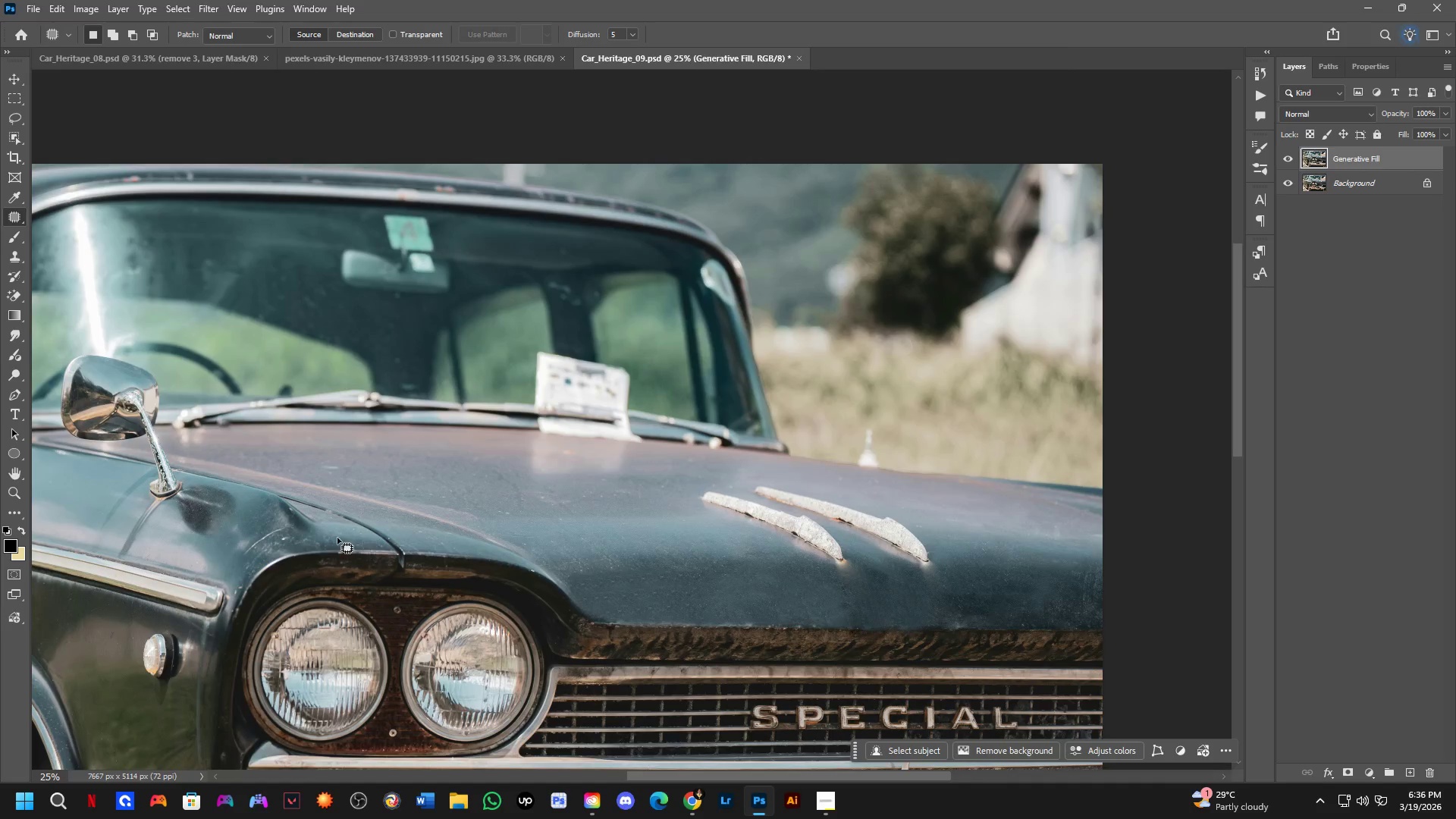 
key(Alt+Tab)
 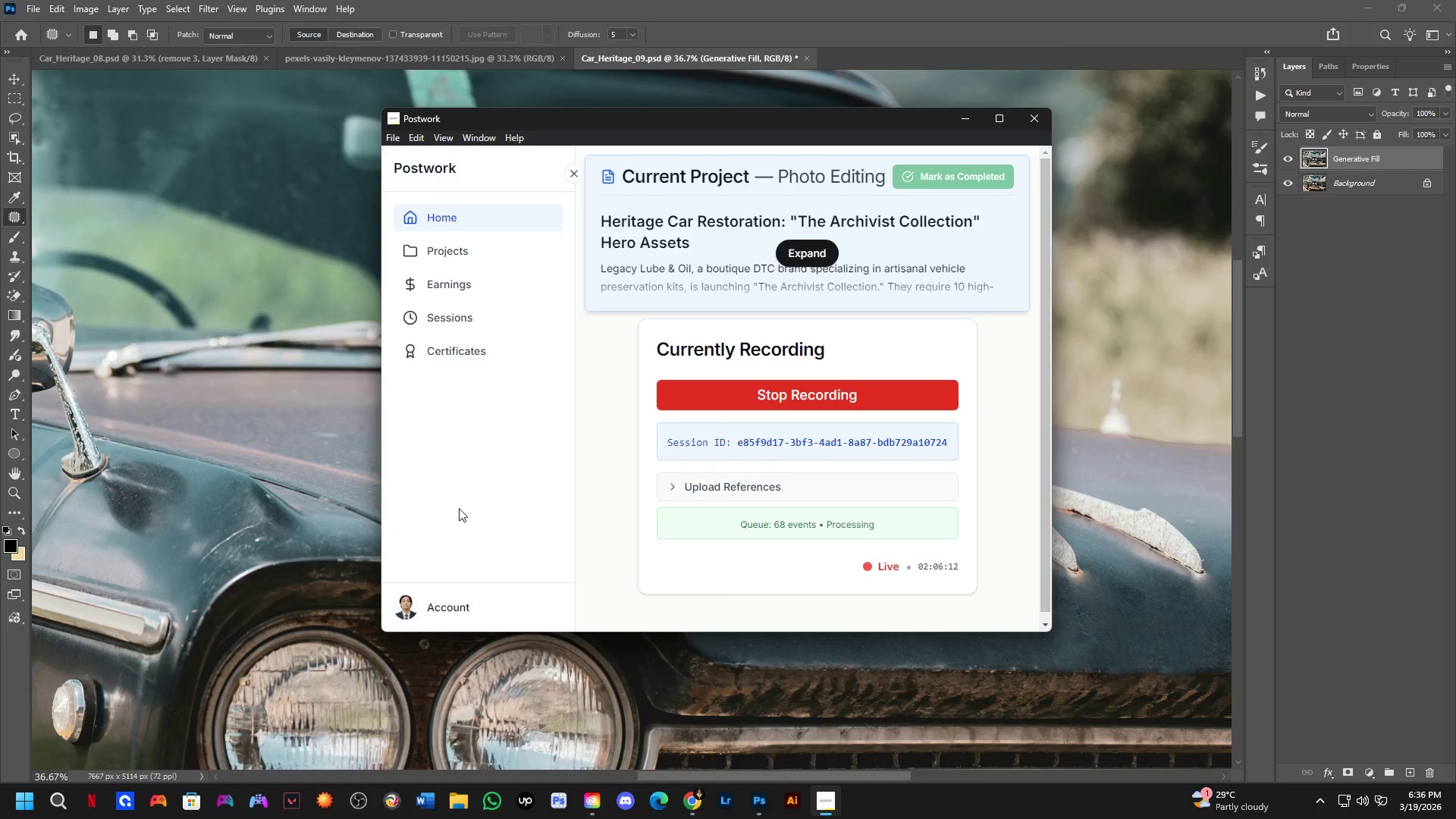 
scroll: coordinate [337, 532], scroll_direction: up, amount: 2.0